 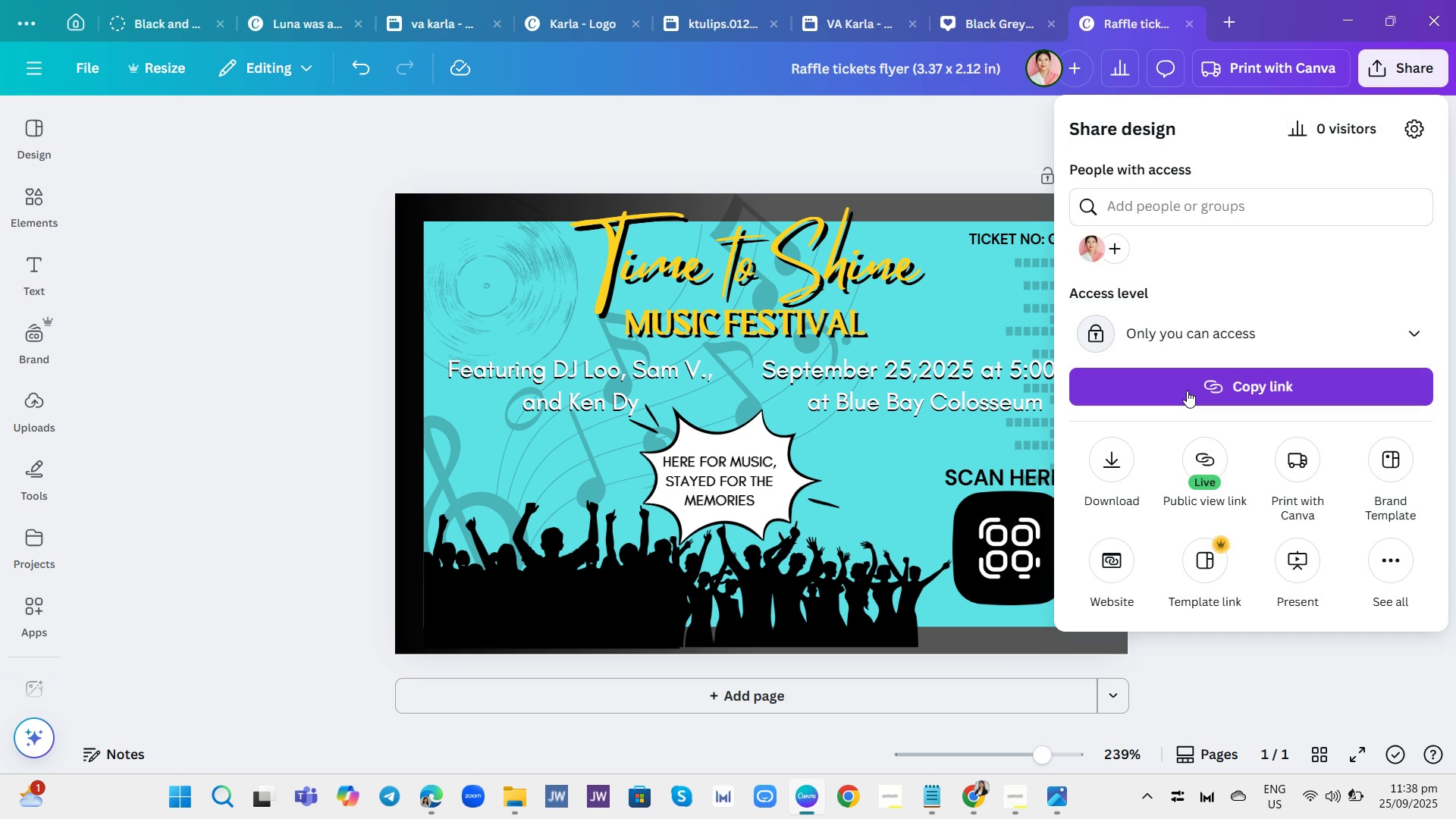 
left_click([1100, 468])
 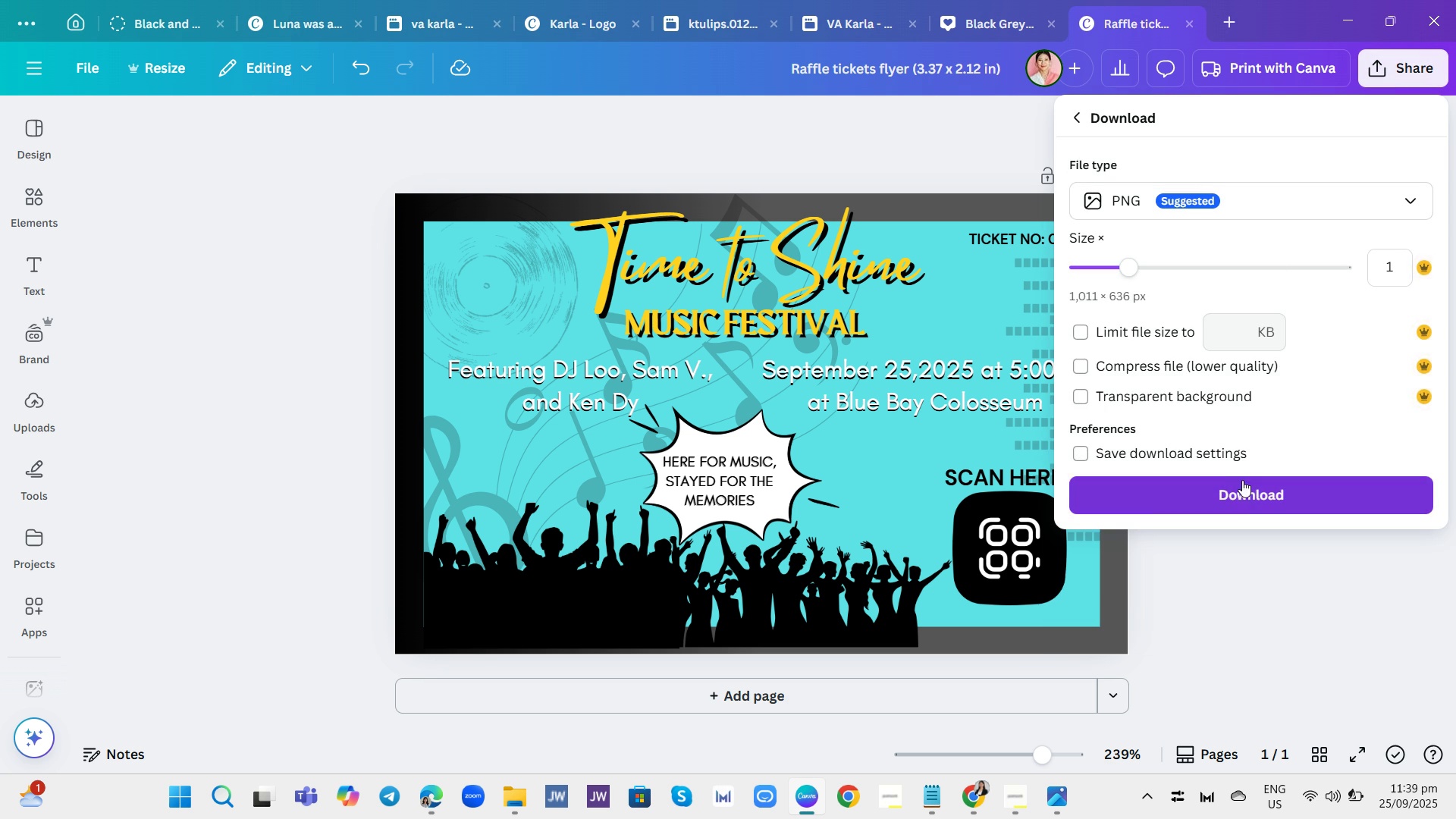 
left_click([1240, 496])
 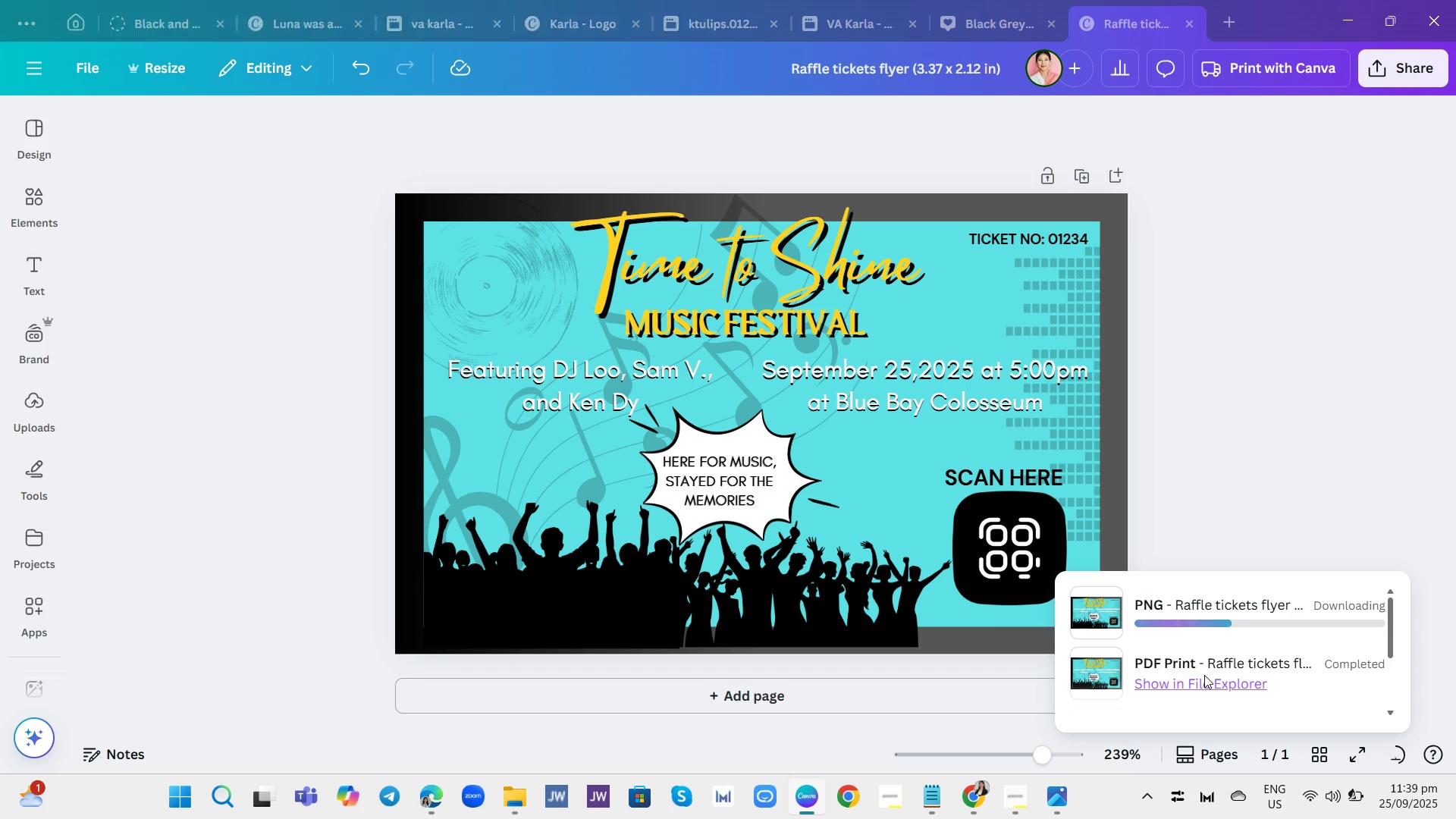 
key(1)
 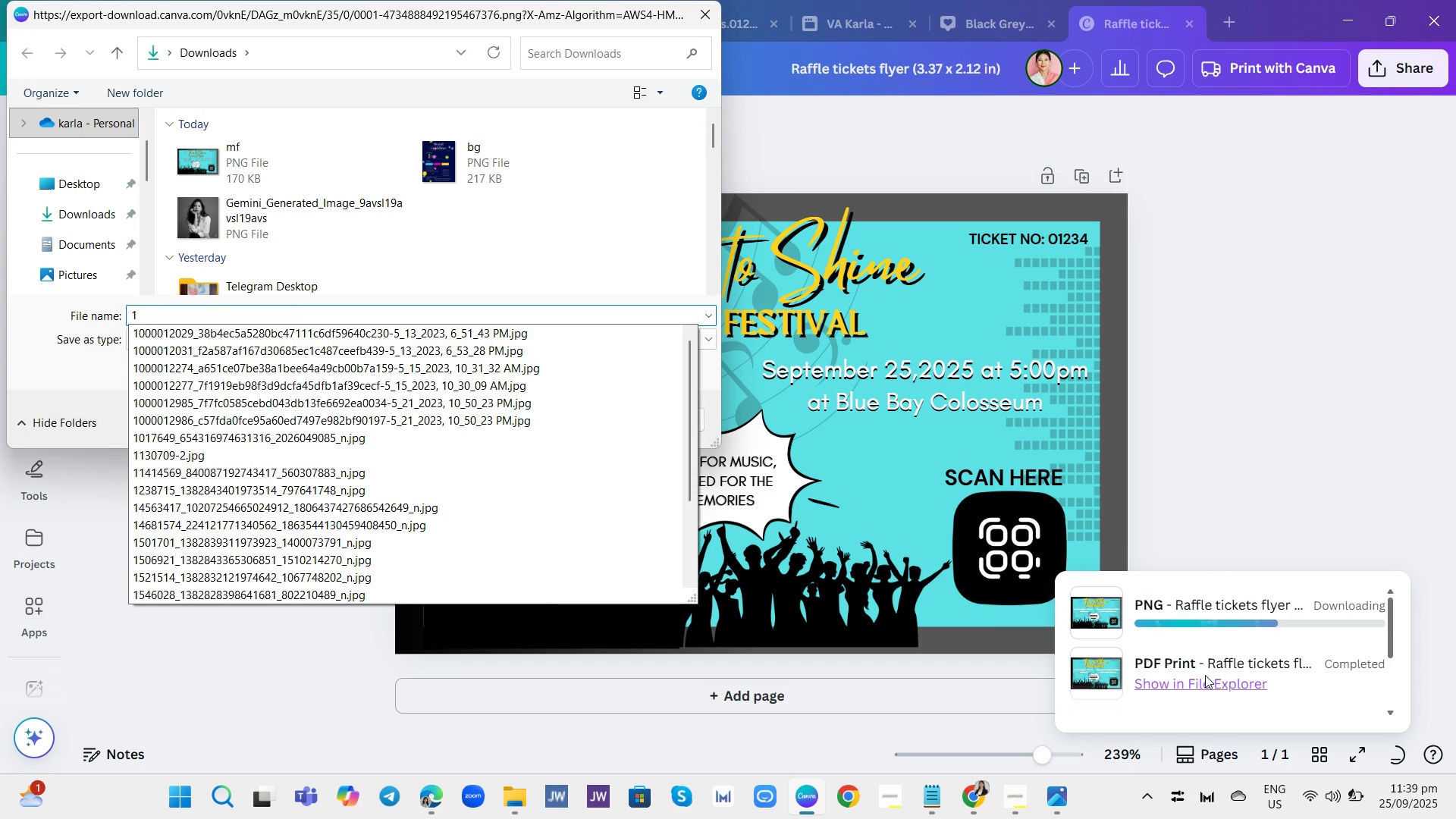 
key(Enter)
 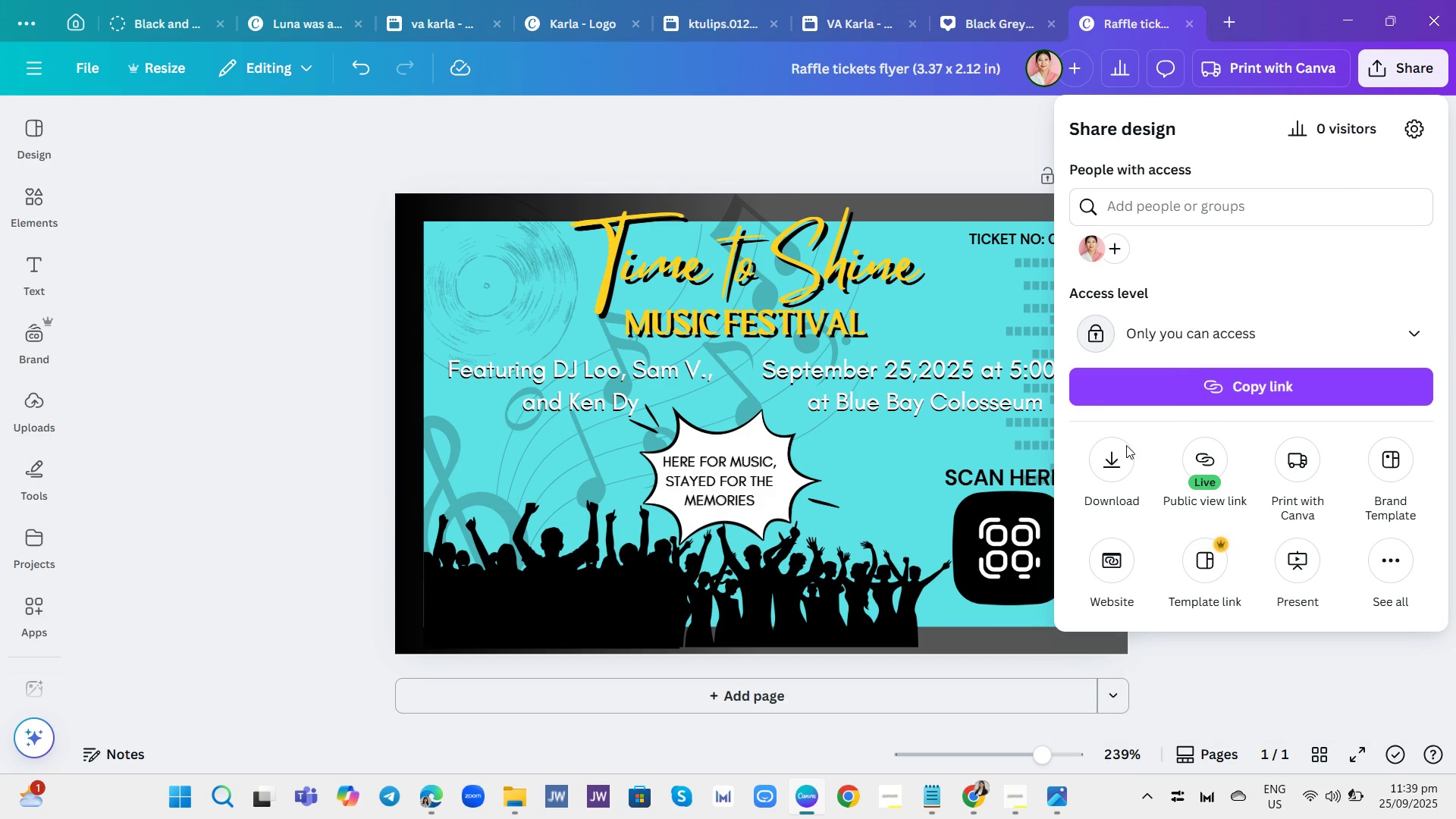 
wait(6.76)
 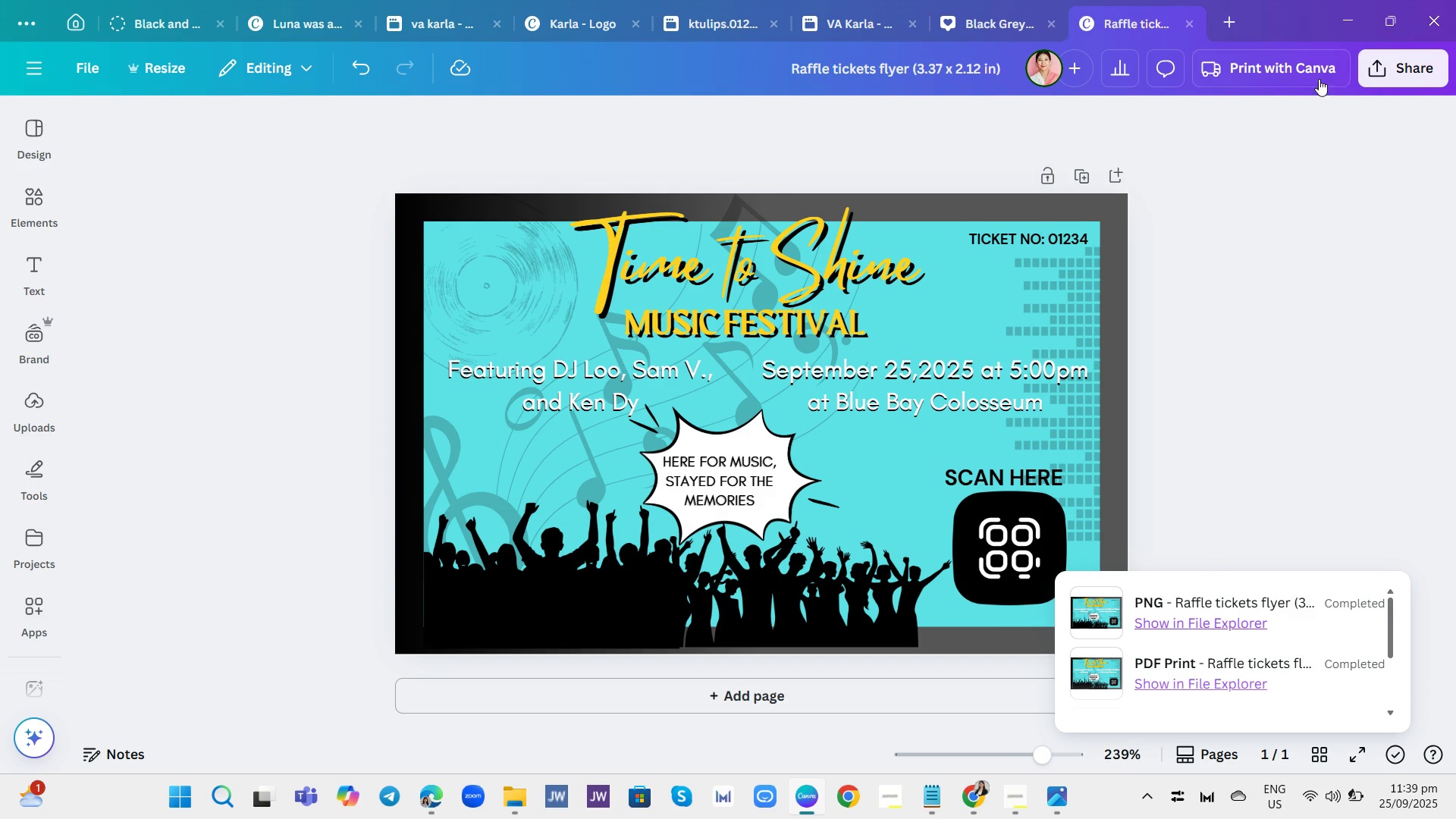 
left_click([1237, 193])
 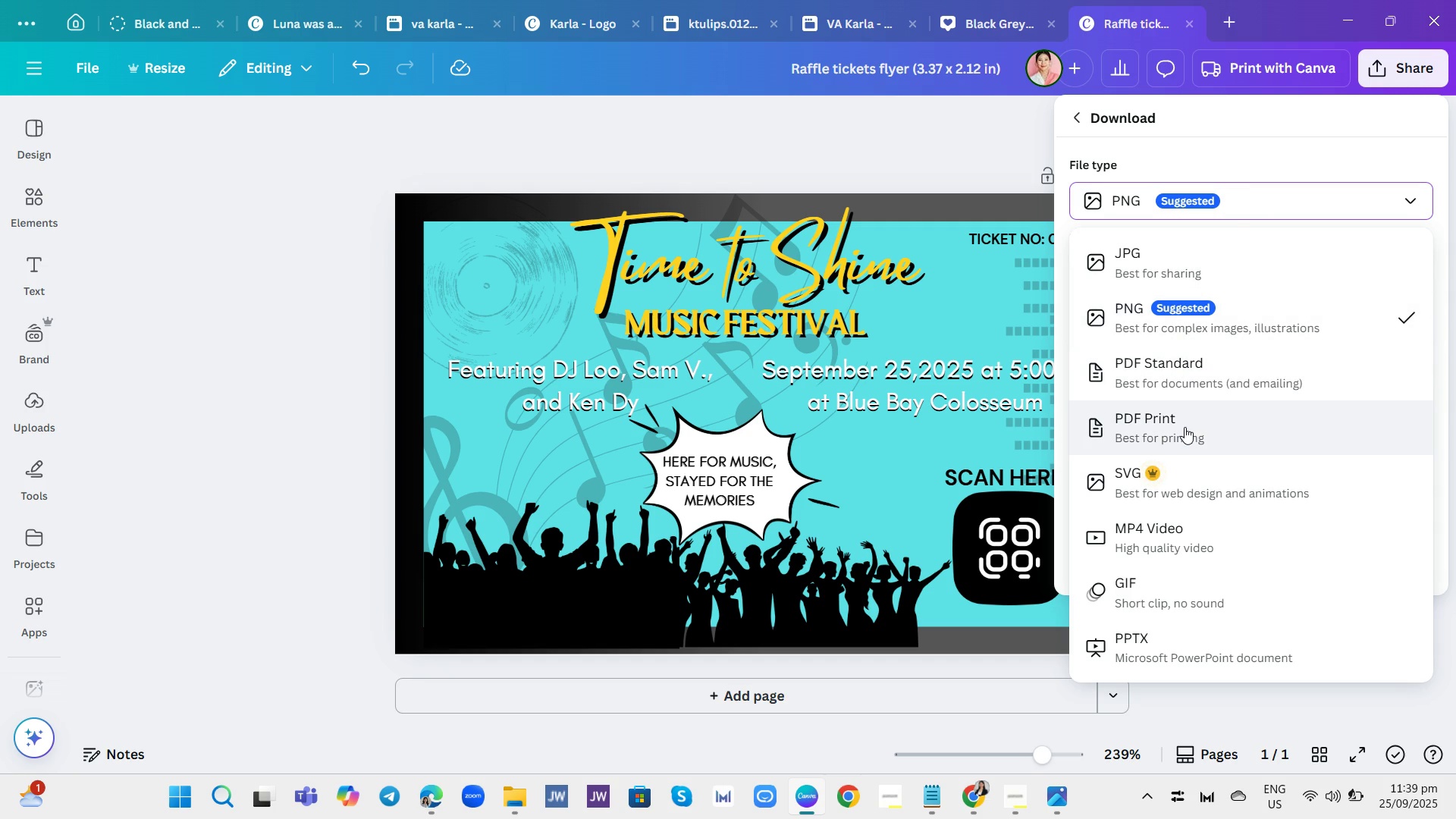 
wait(6.68)
 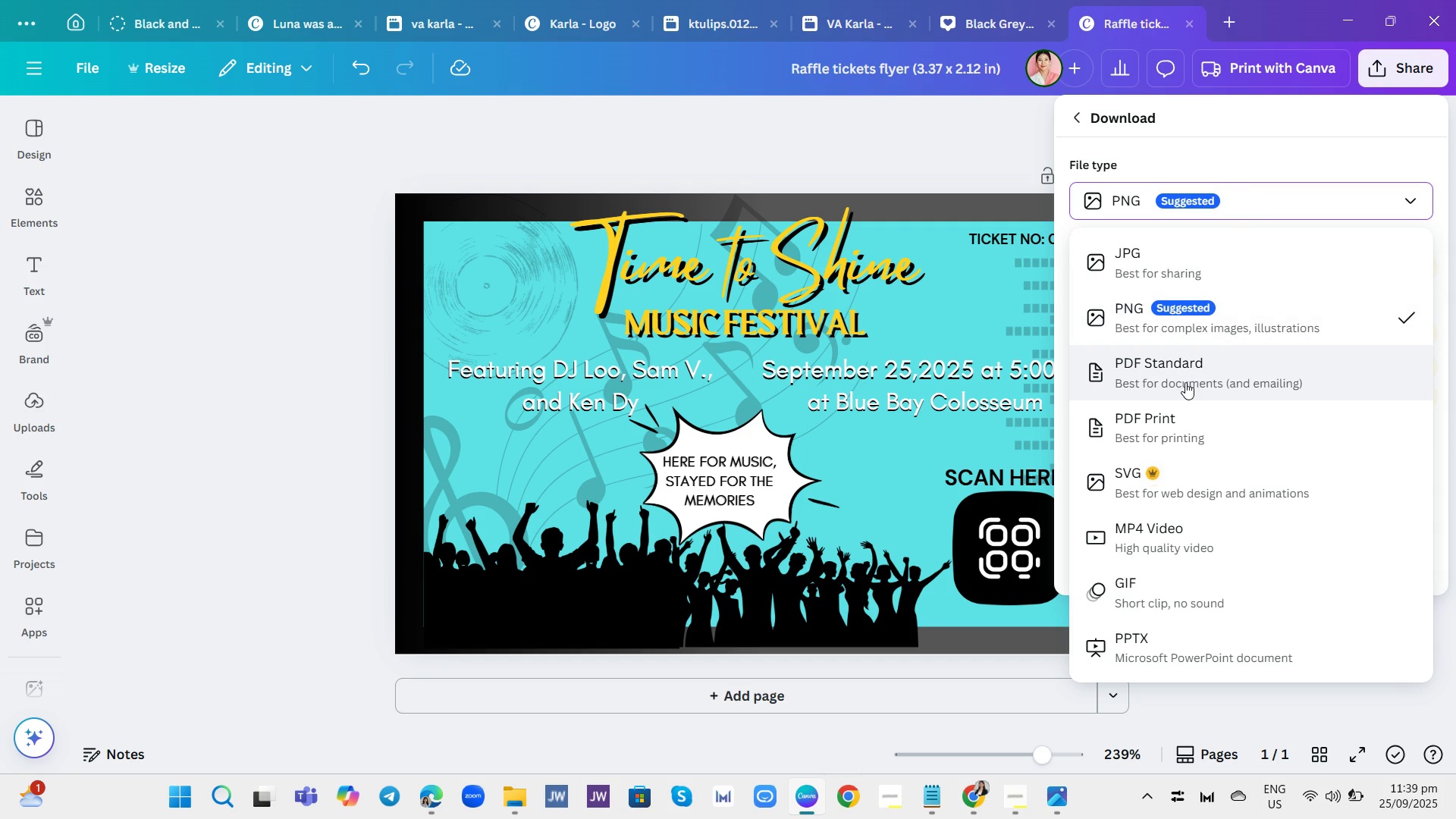 
left_click([1198, 384])
 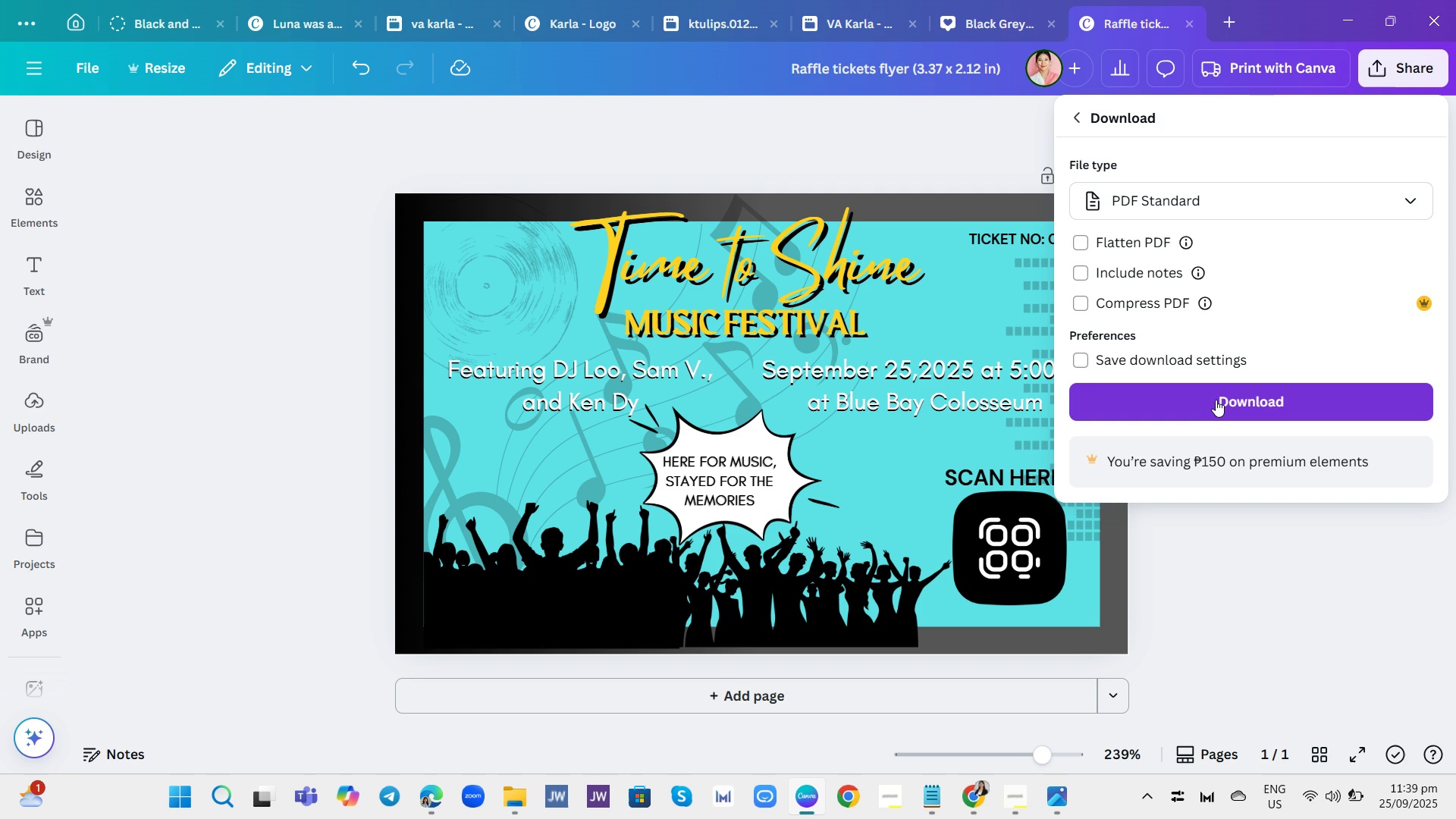 
left_click([1215, 400])
 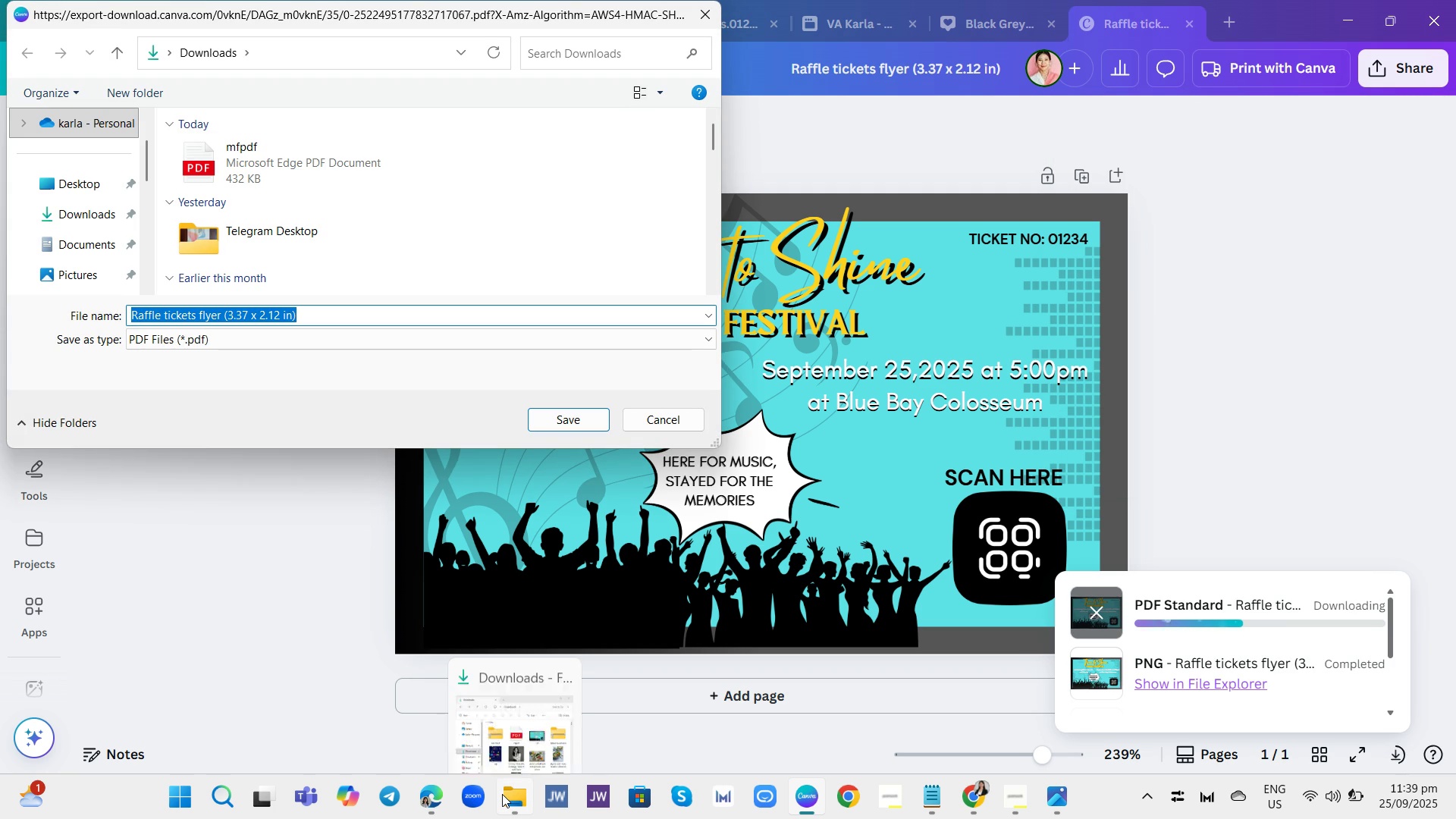 
wait(5.82)
 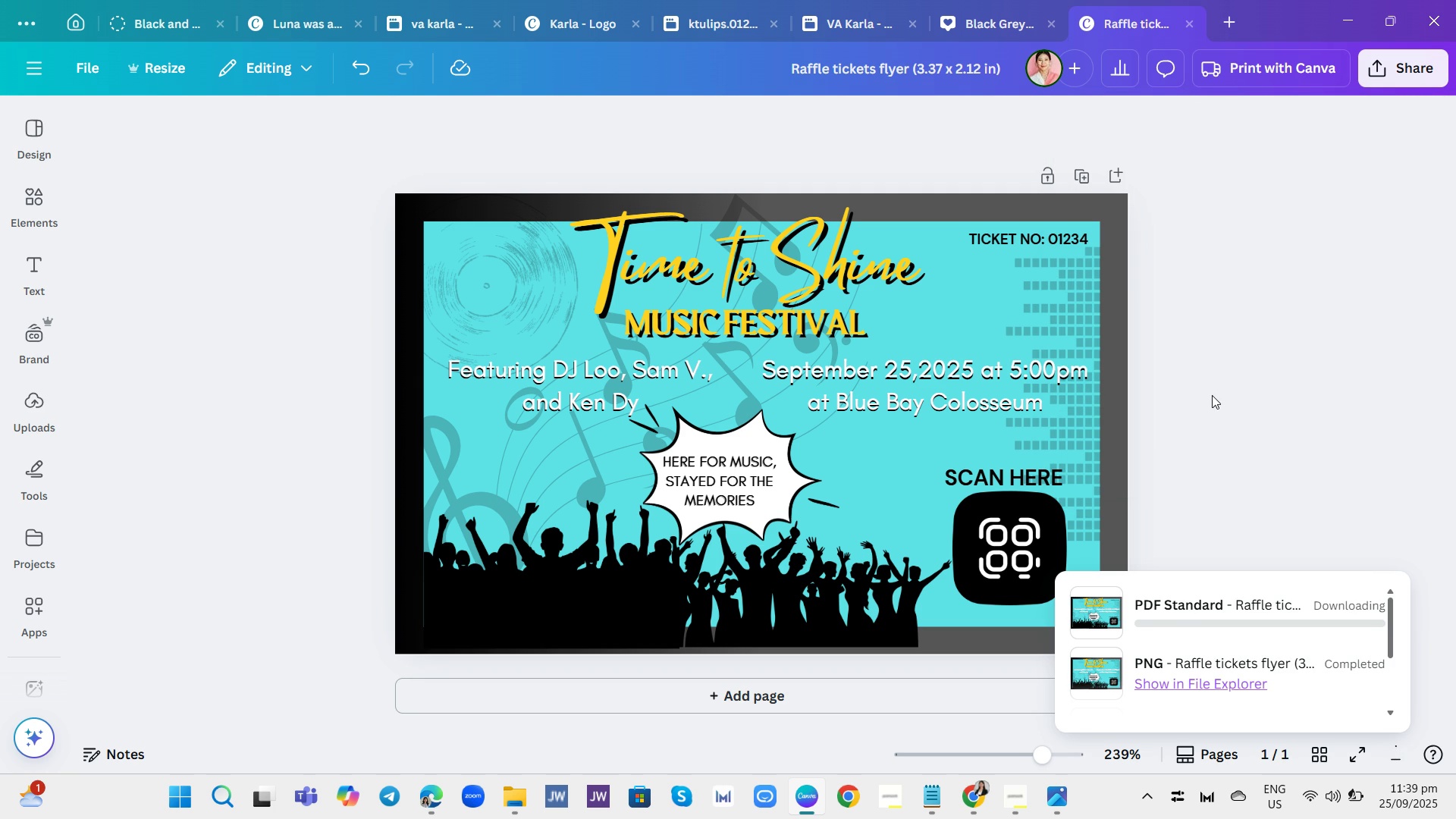 
key(Backspace)
 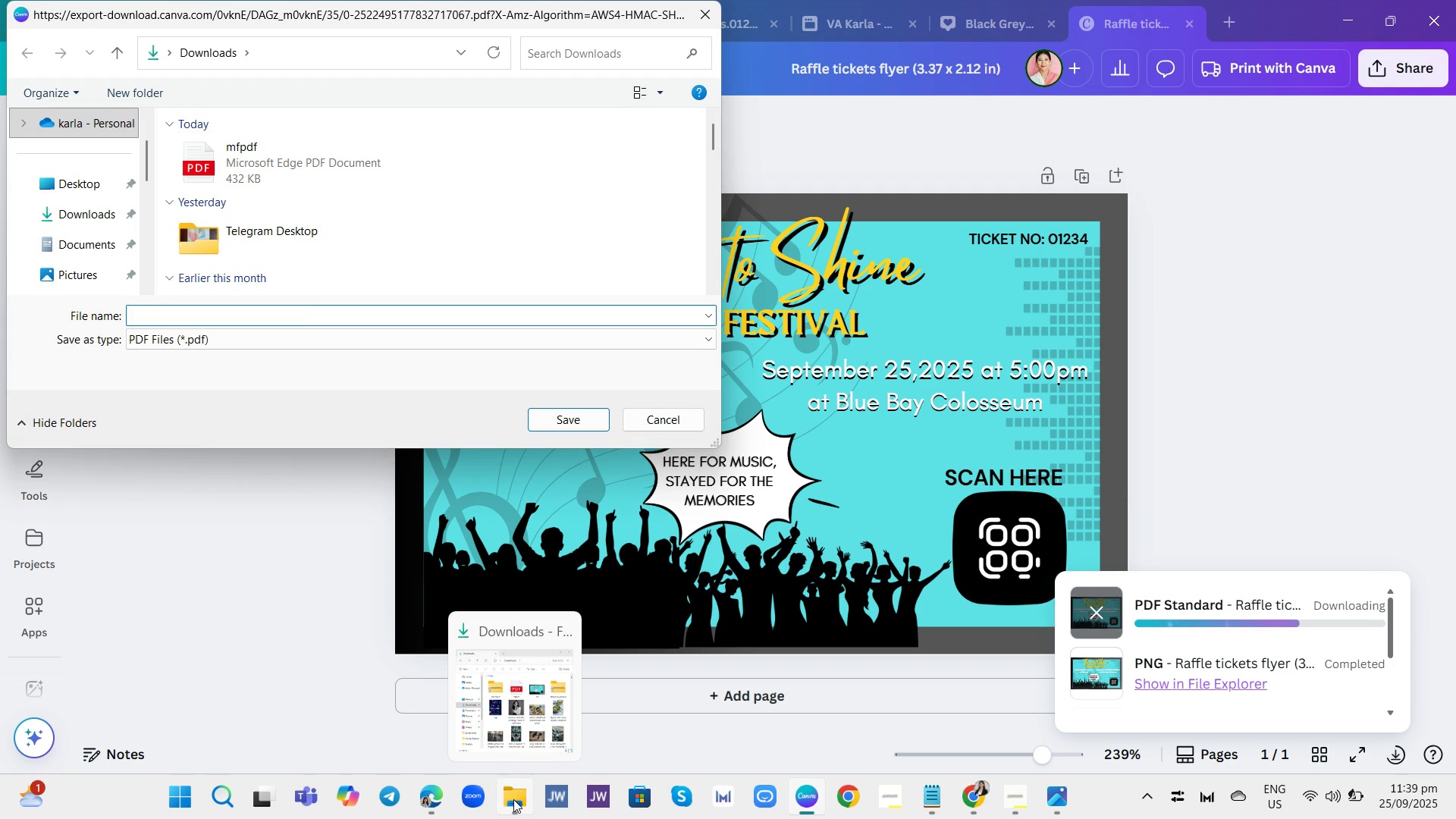 
key(2)
 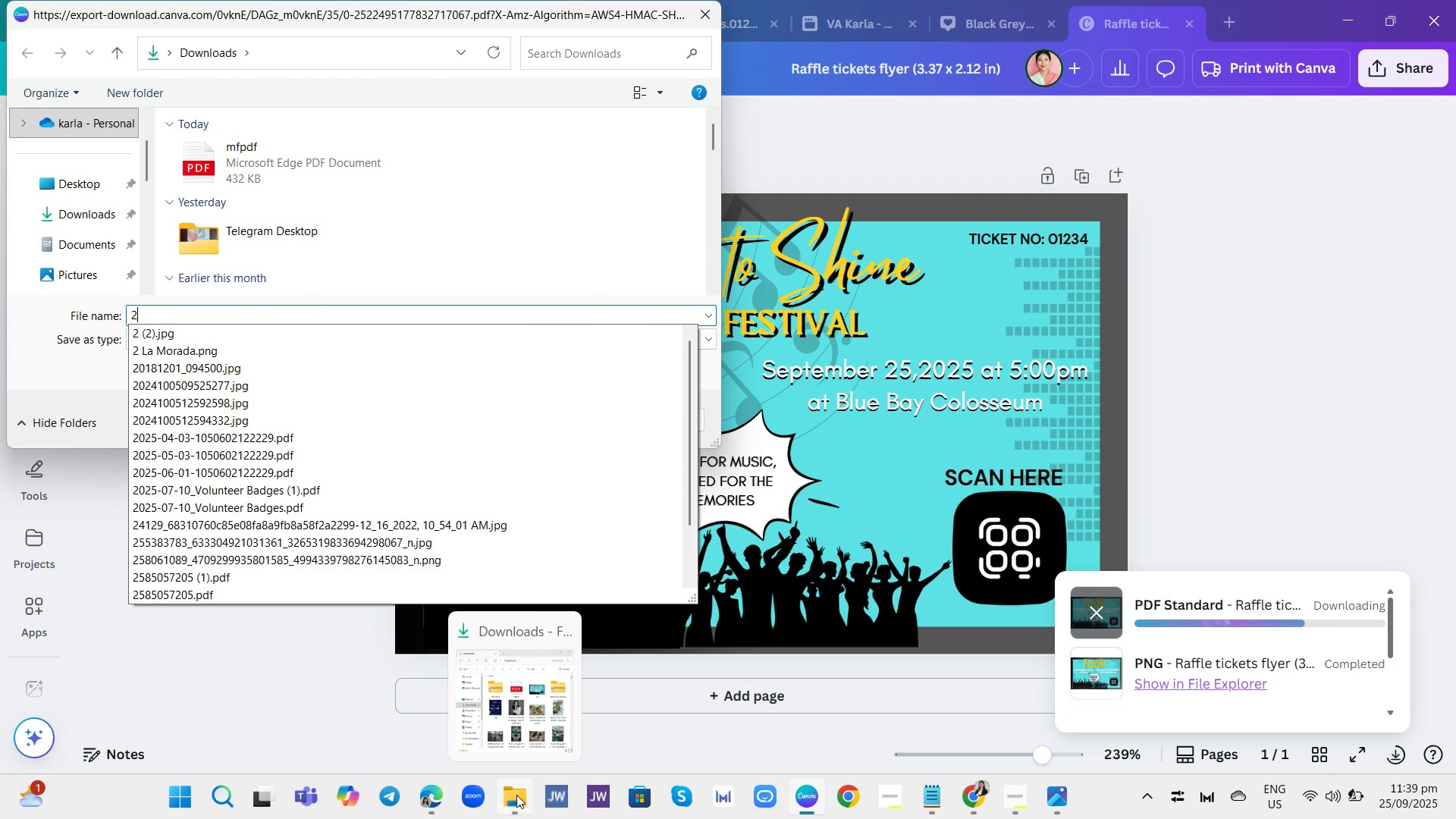 
key(Enter)
 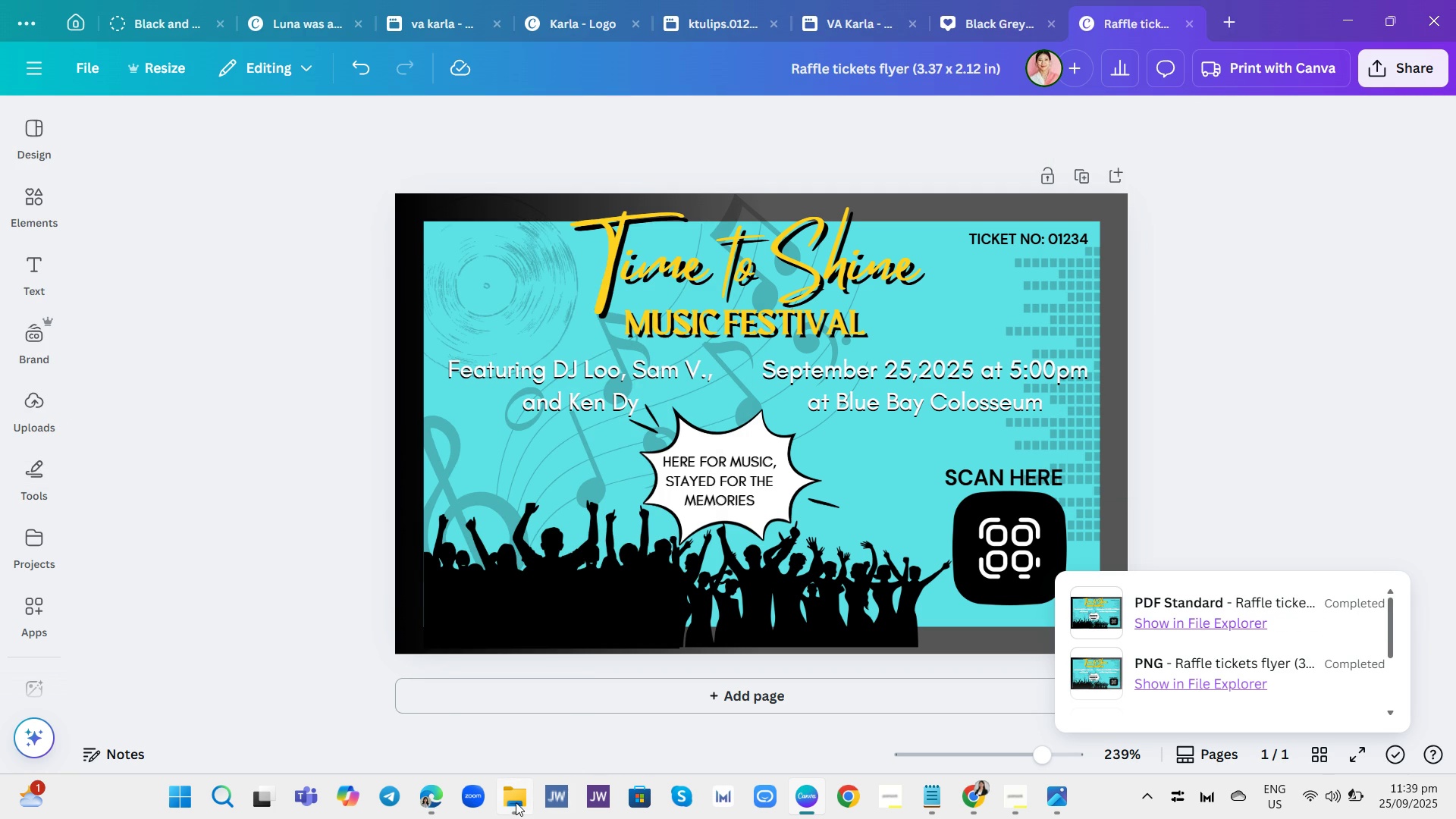 
left_click([513, 803])
 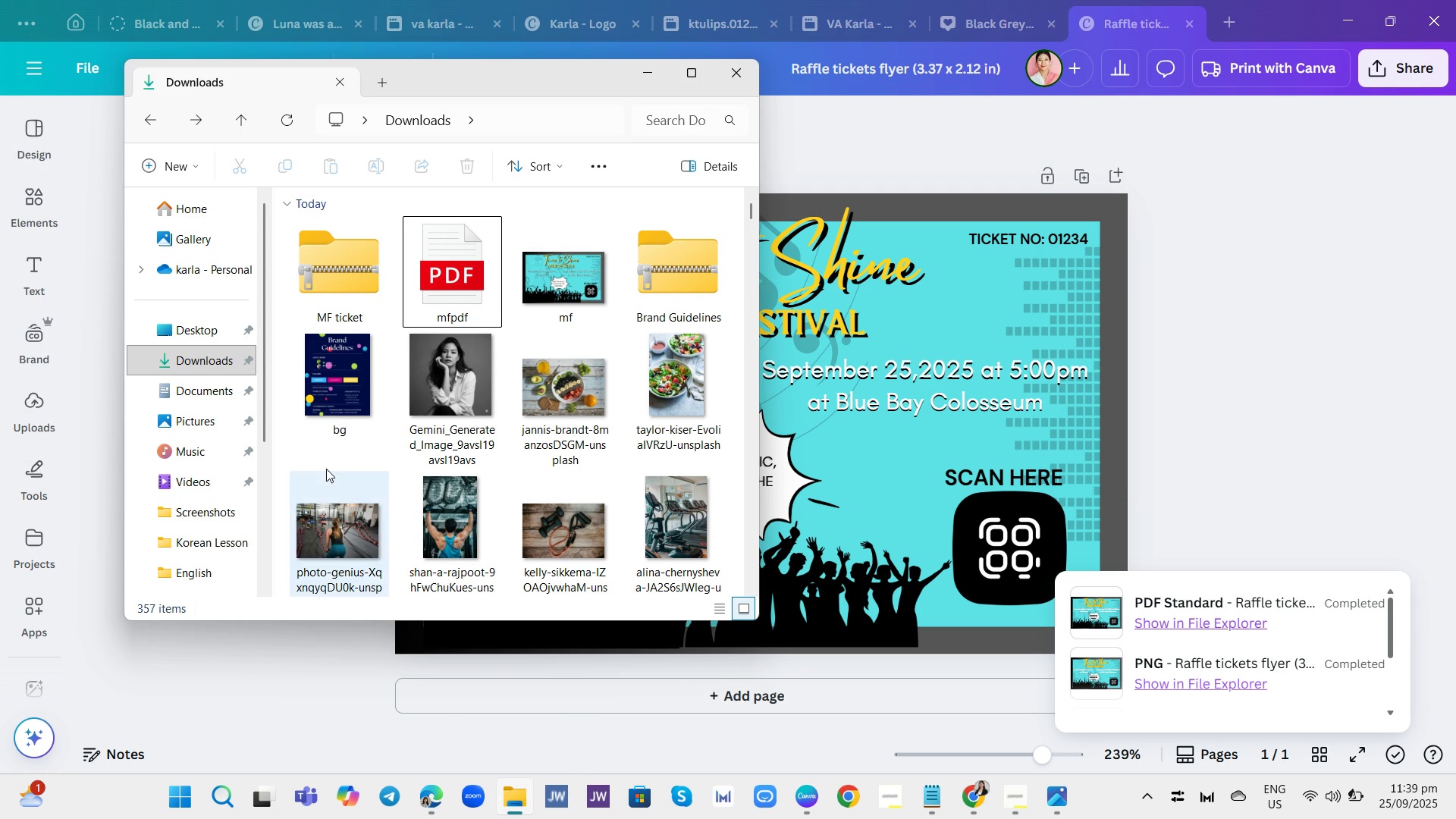 
left_click([202, 362])
 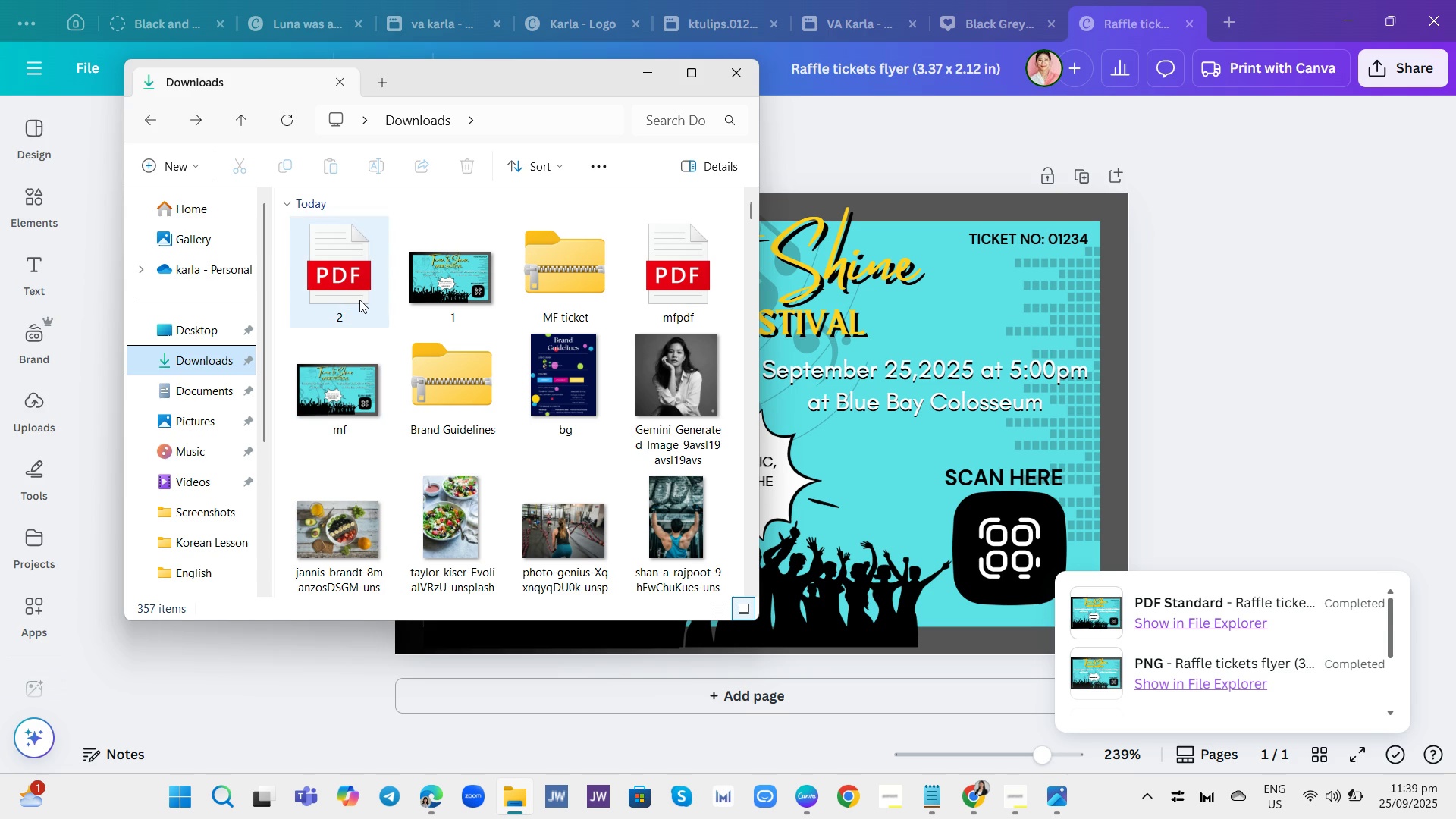 
double_click([359, 300])
 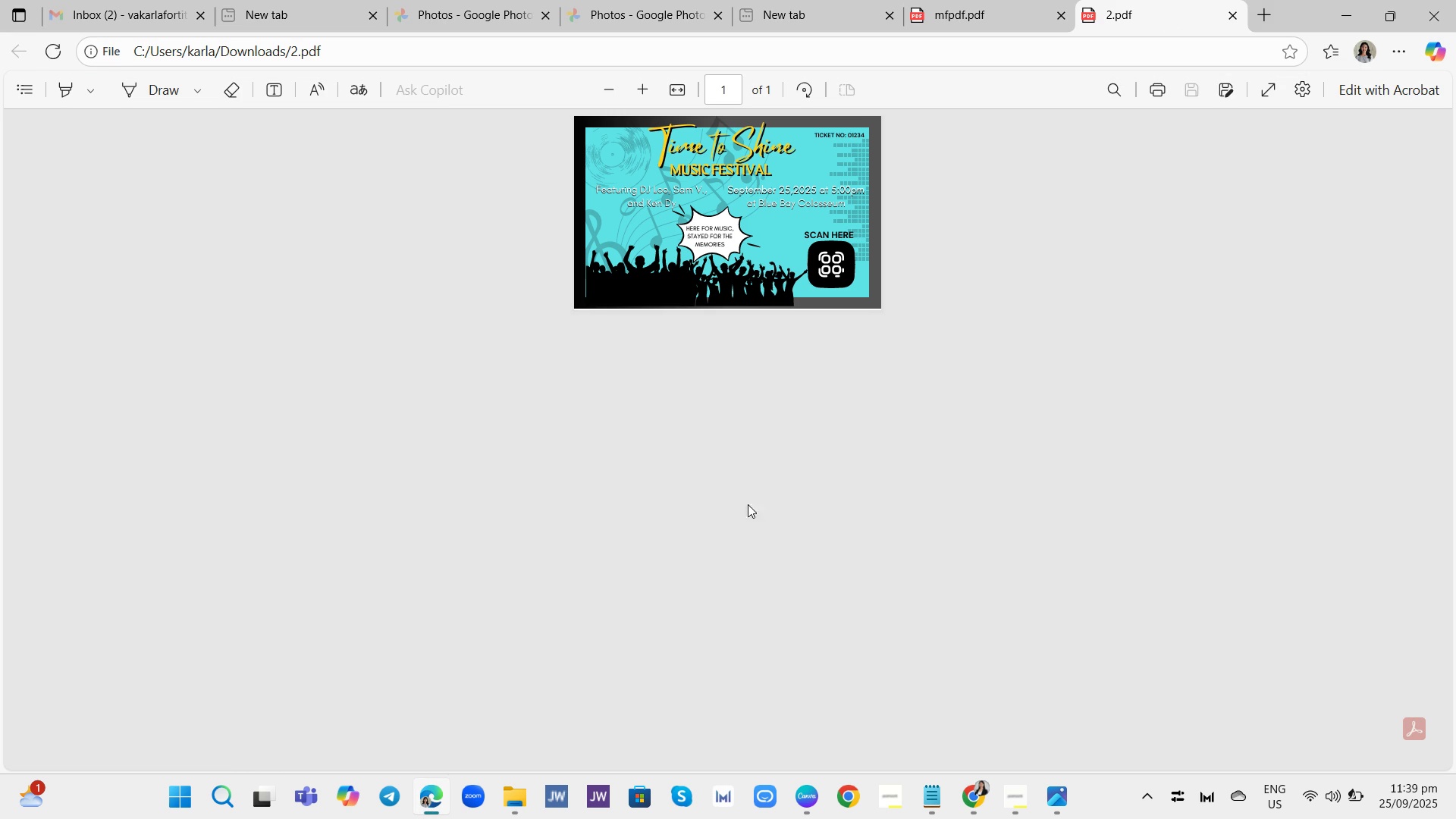 
wait(5.09)
 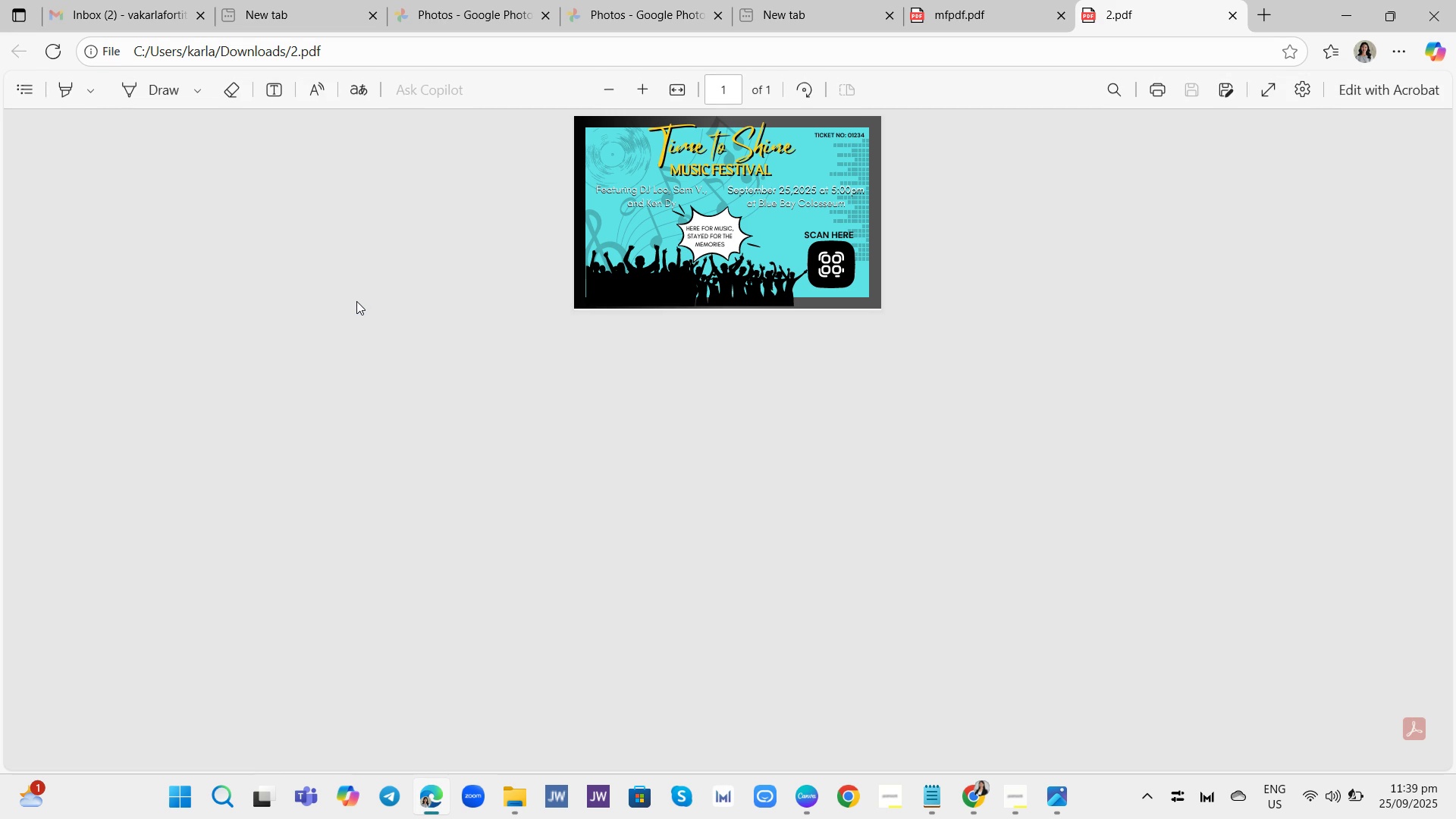 
double_click([512, 789])
 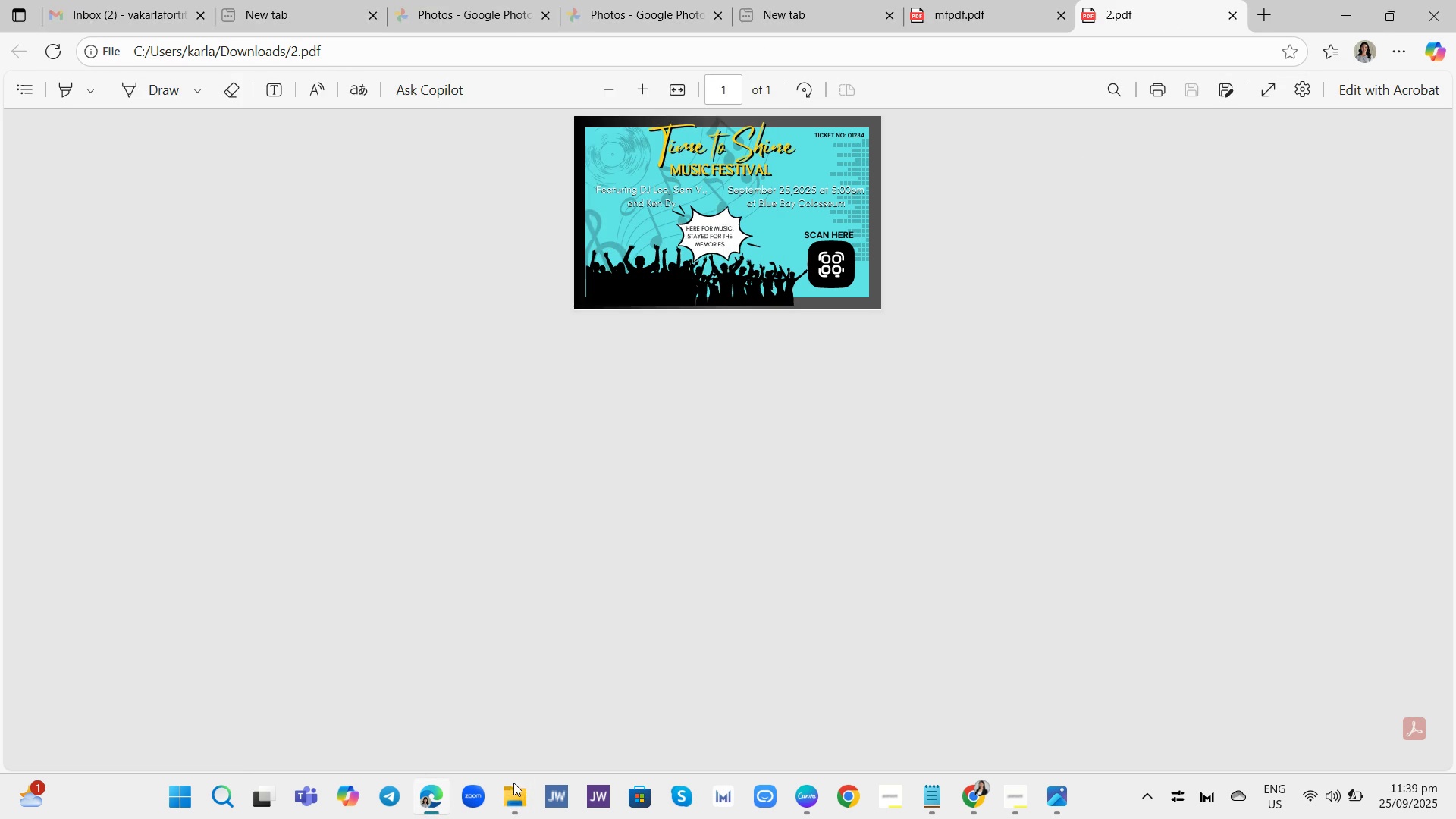 
left_click([513, 783])